 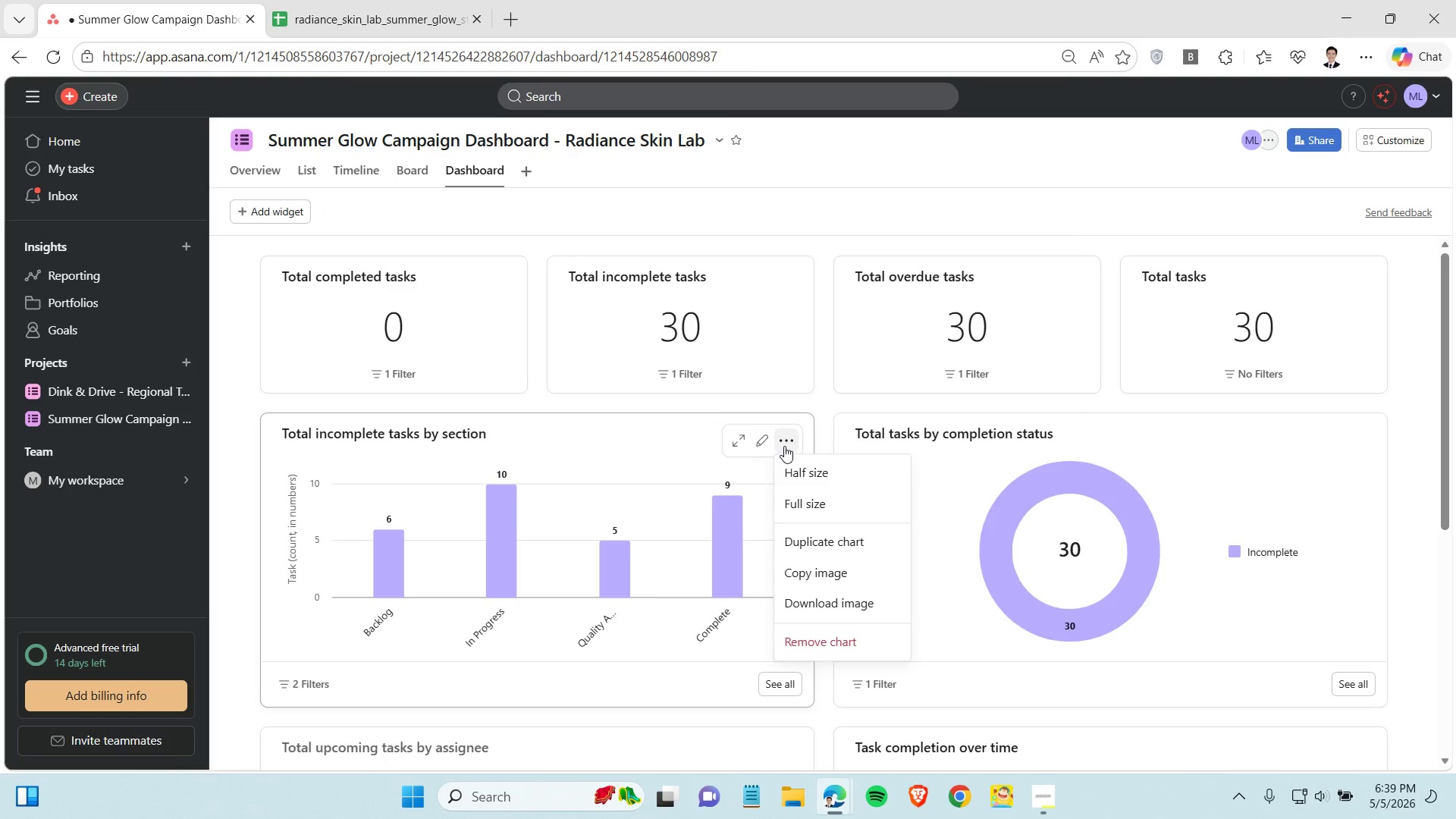 
left_click([763, 444])
 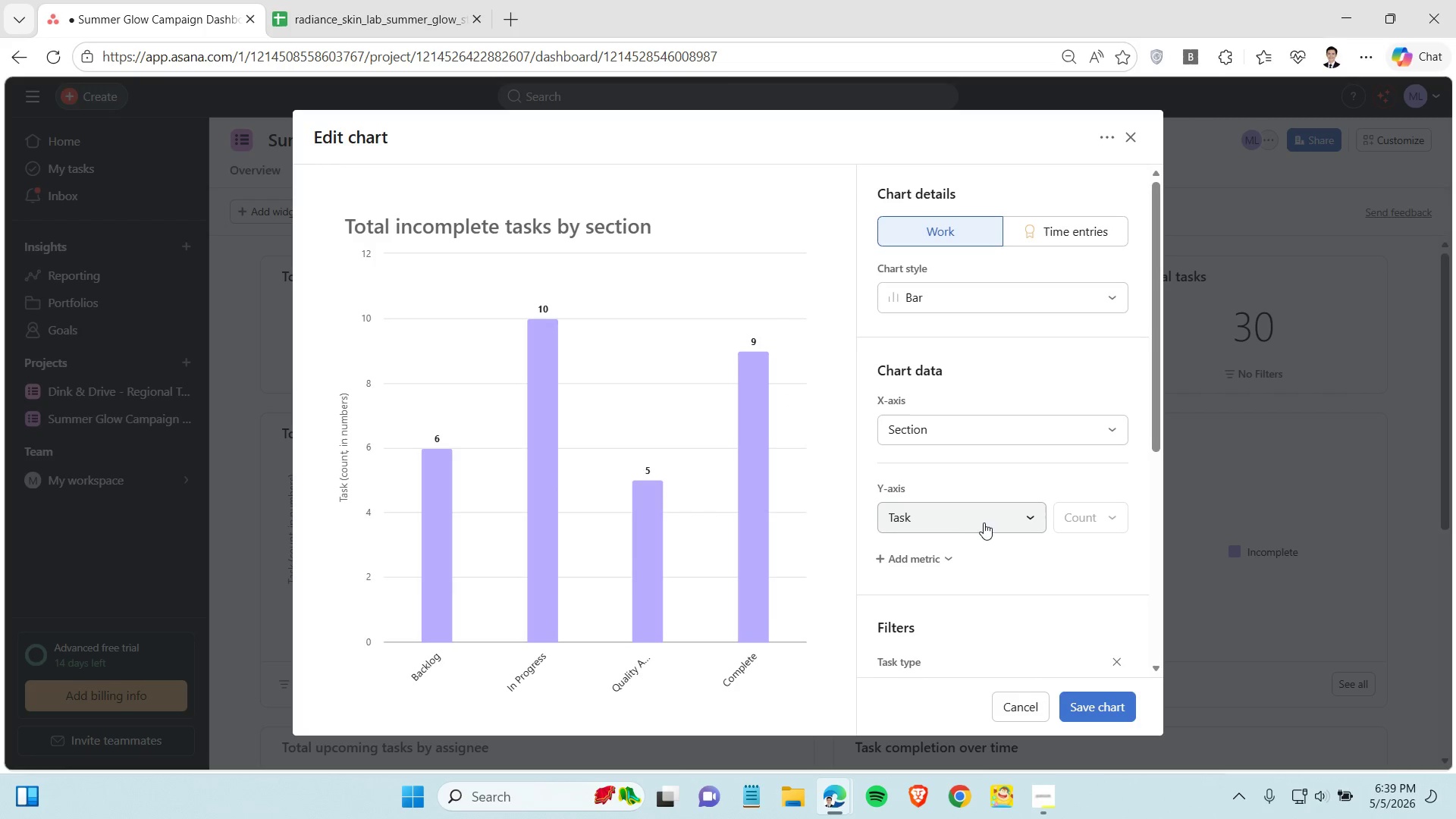 
wait(5.52)
 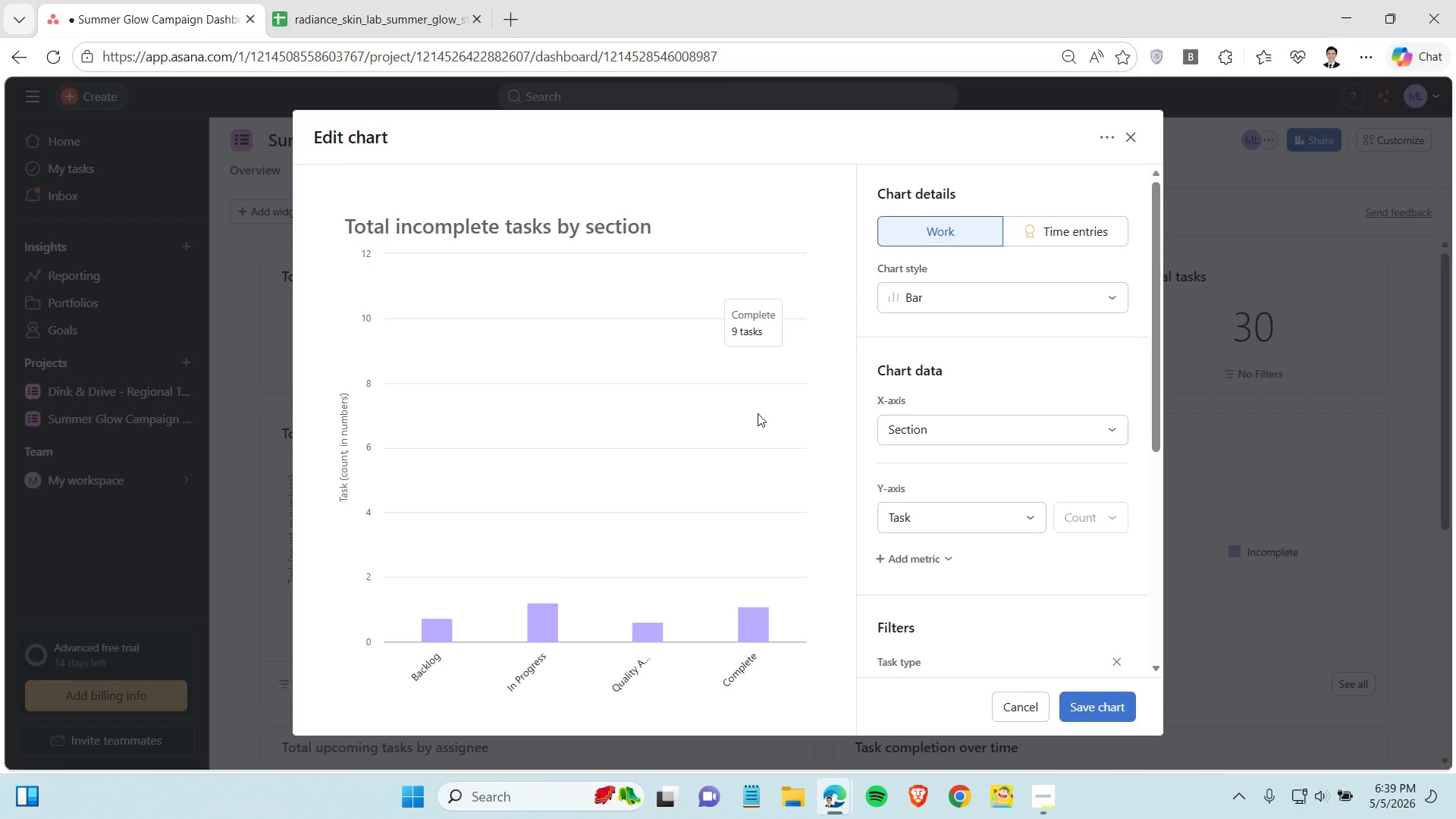 
scroll: coordinate [1006, 551], scroll_direction: down, amount: 3.0
 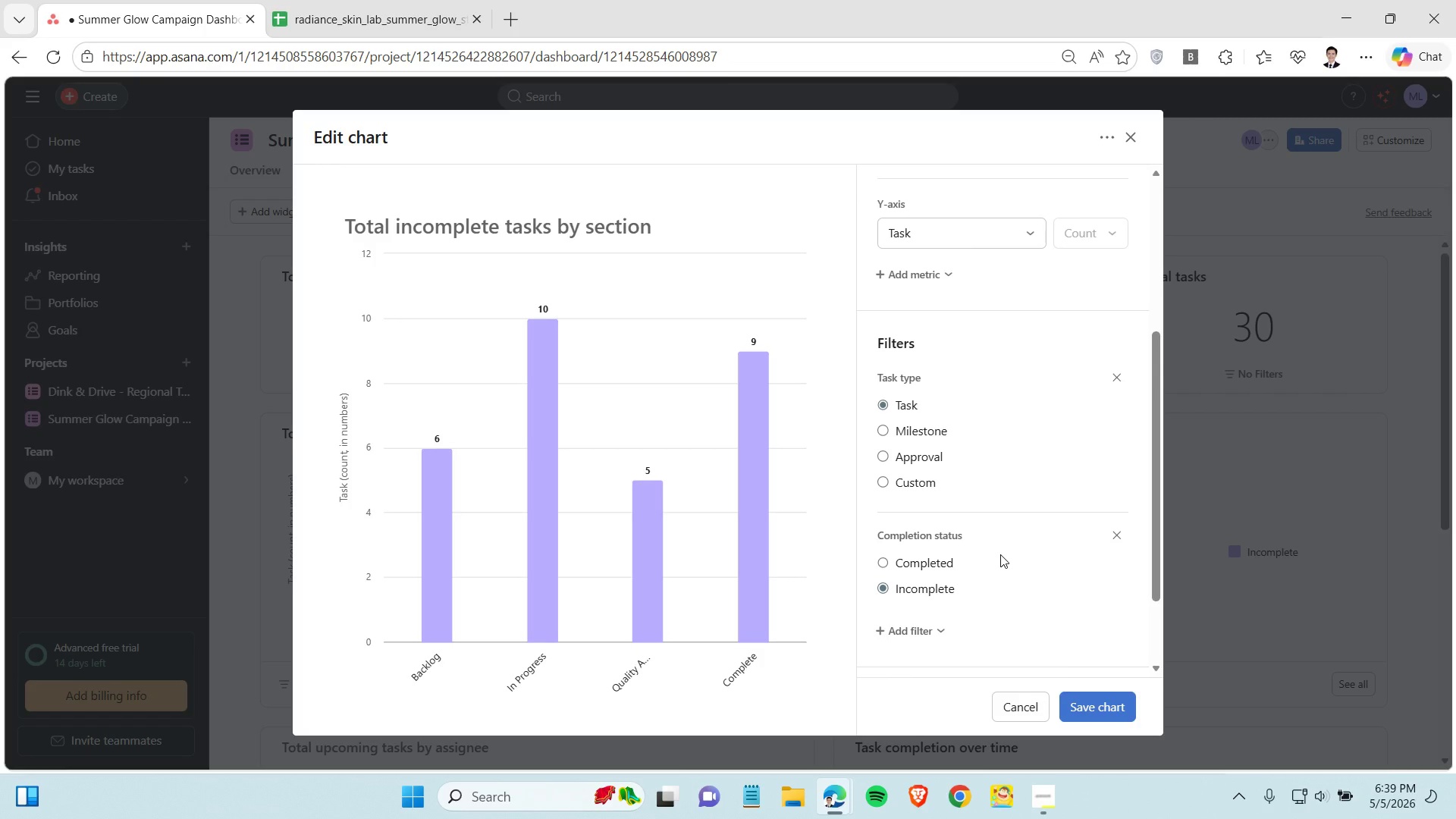 
wait(6.95)
 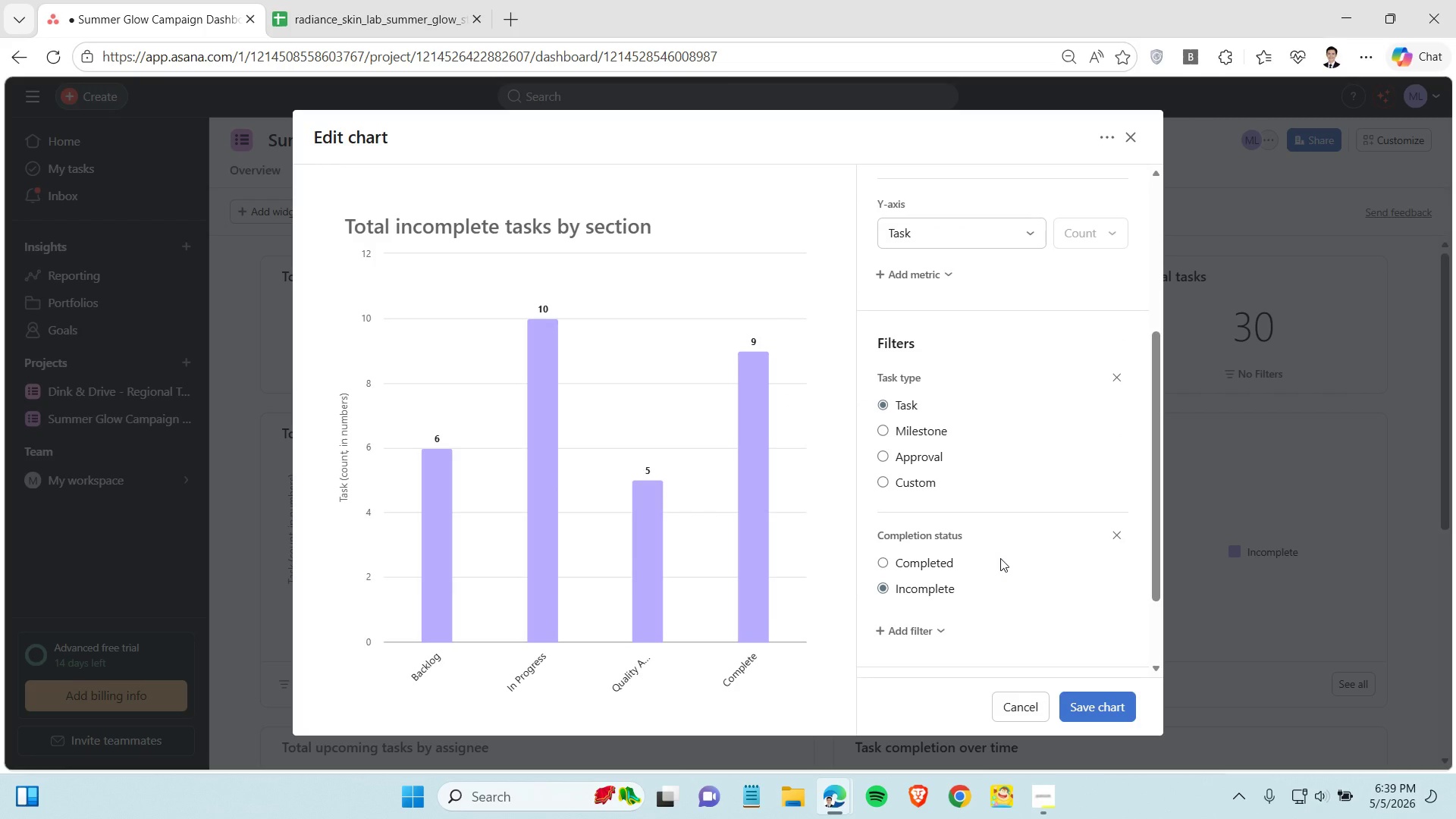 
left_click([881, 563])